 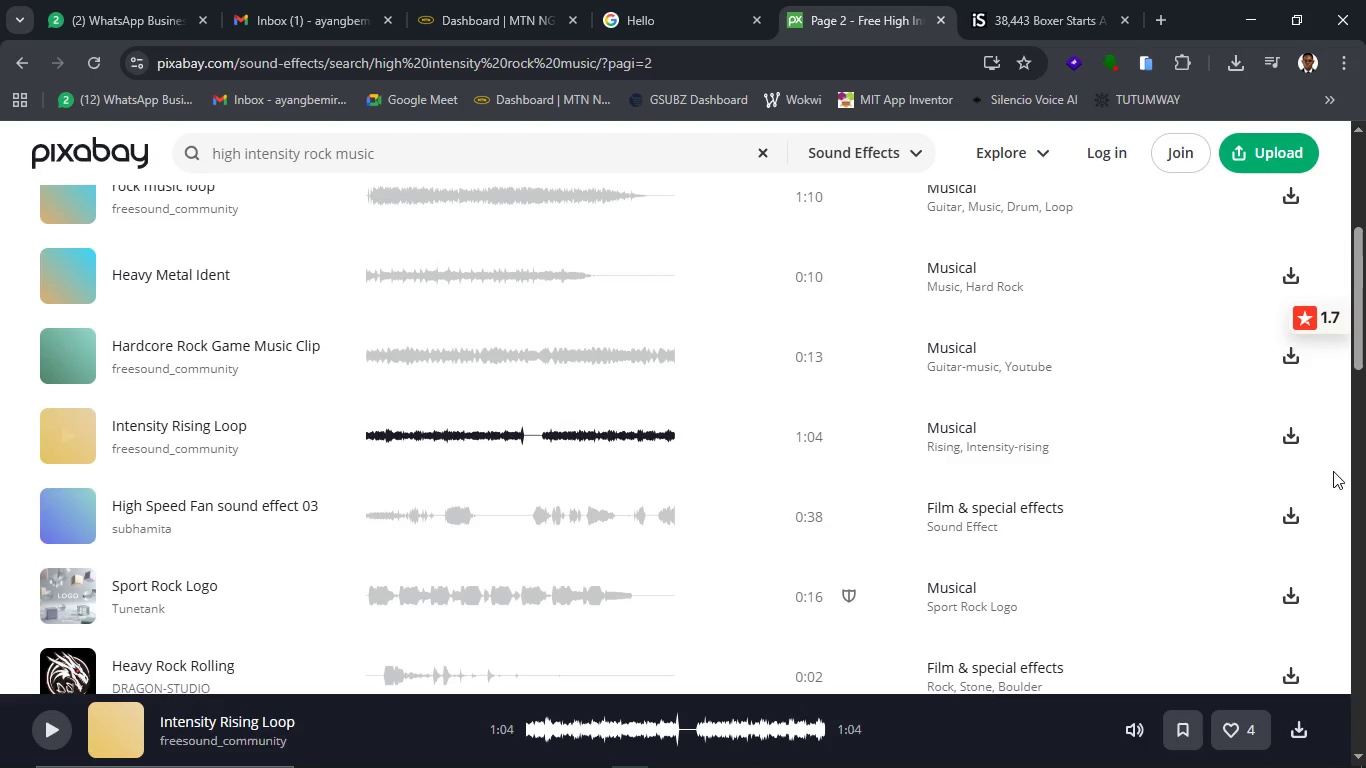 
scroll: coordinate [892, 528], scroll_direction: up, amount: 1.0
 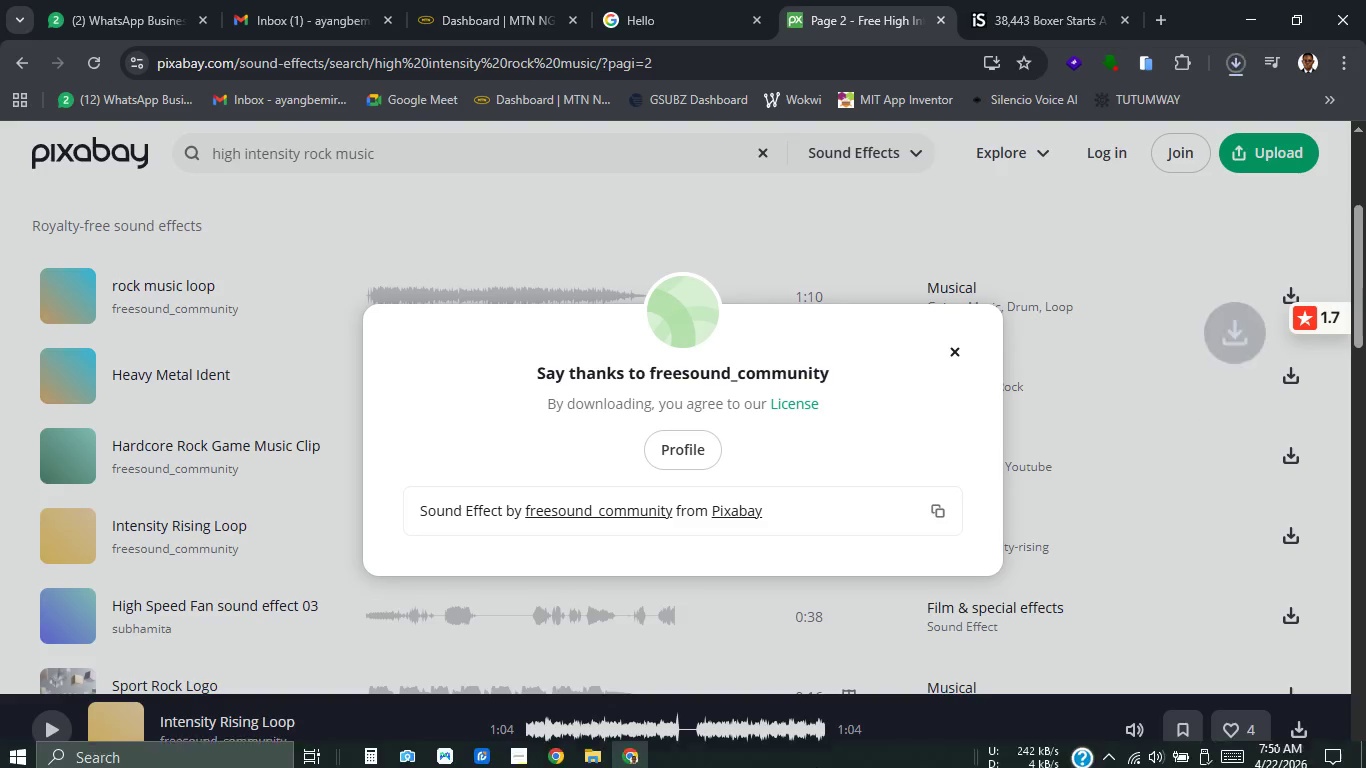 
wait(7.09)
 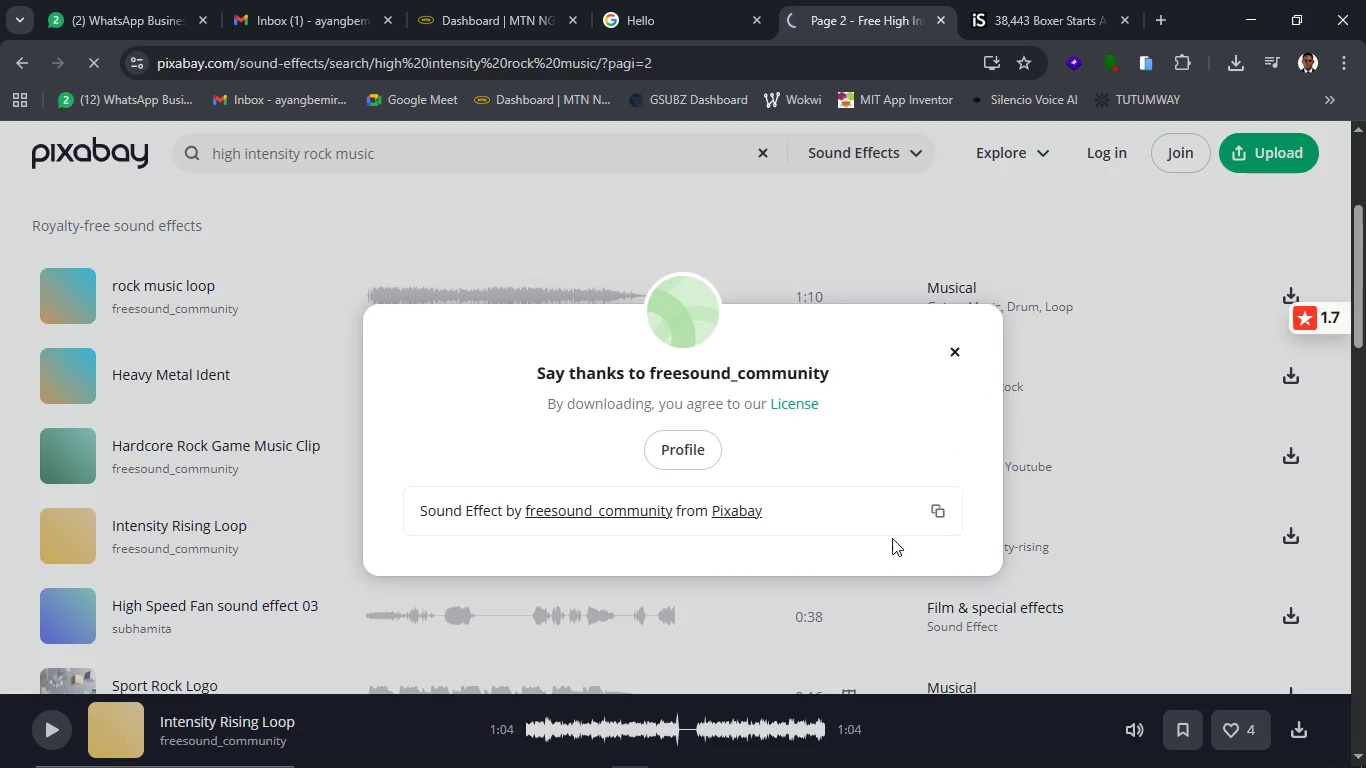 
left_click([589, 747])
 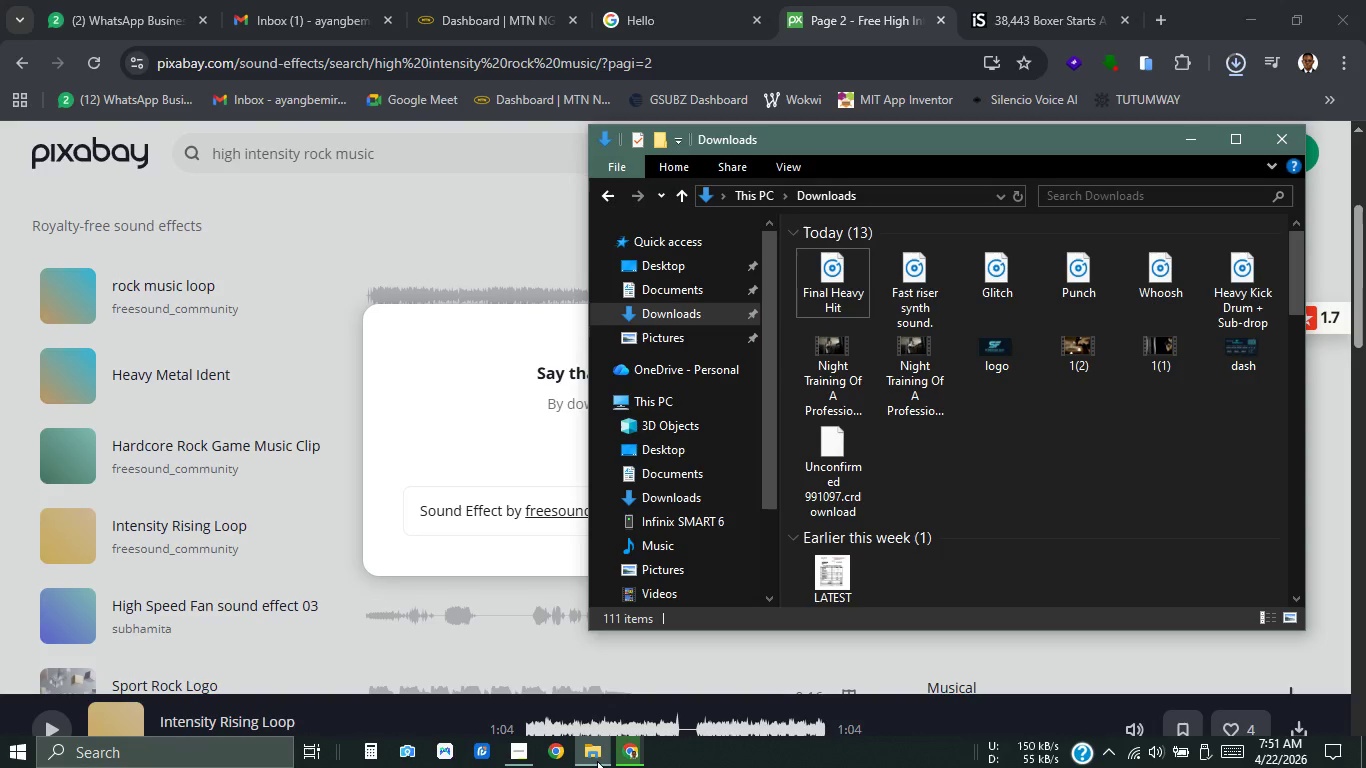 
wait(15.61)
 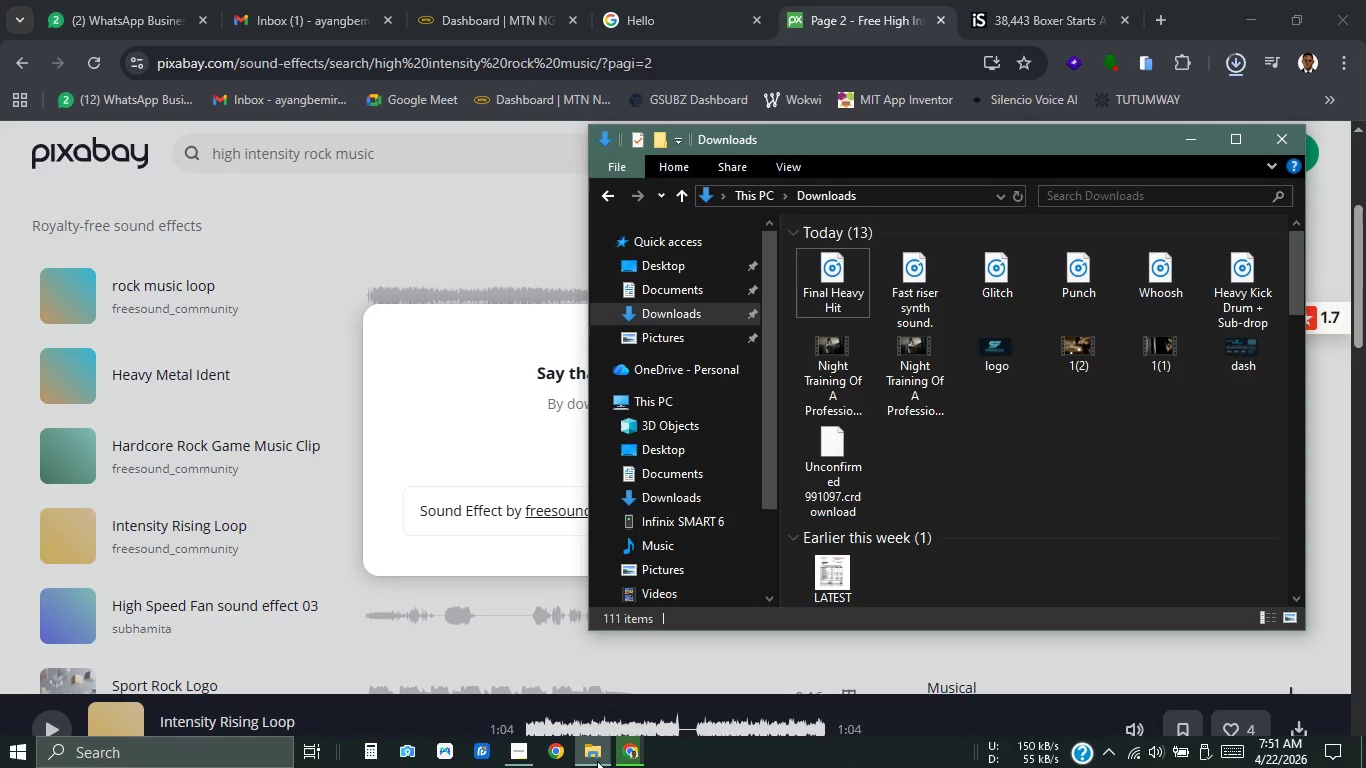 
left_click([837, 467])
 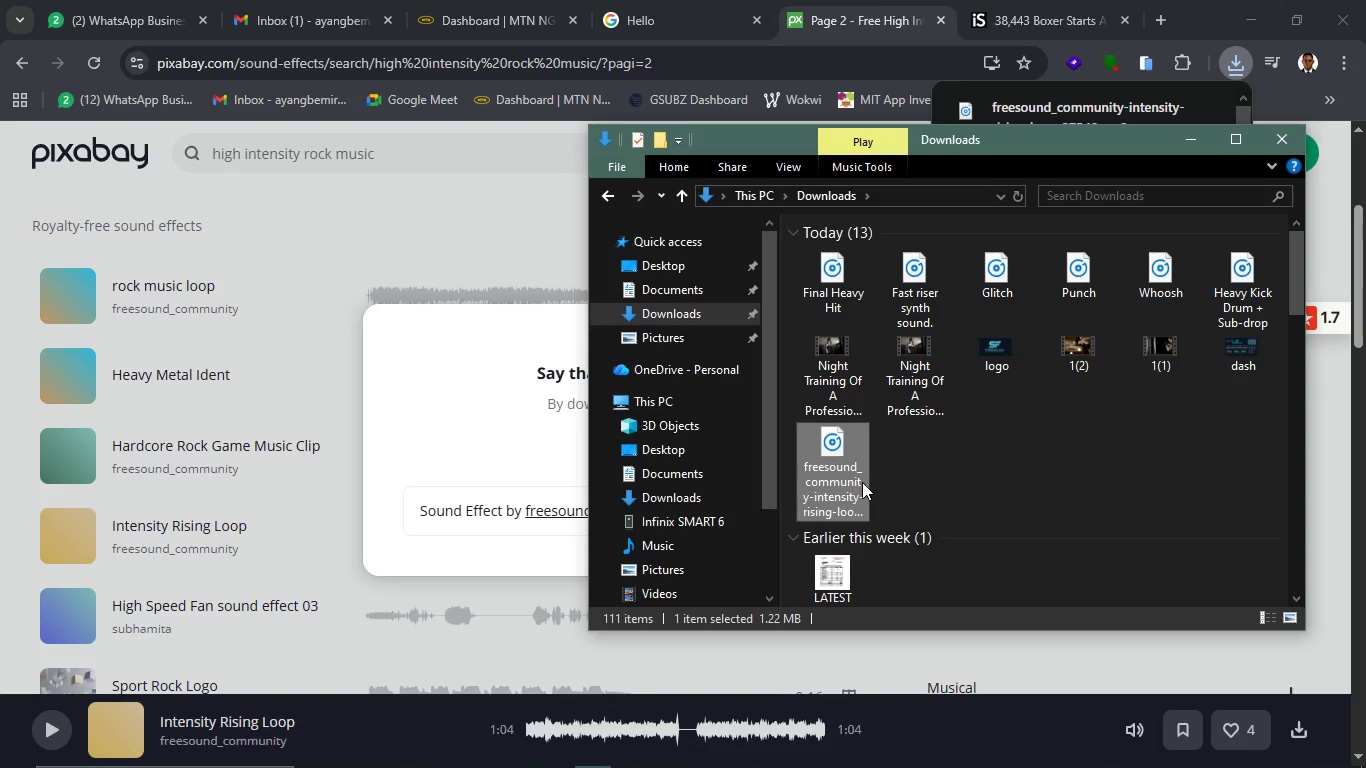 
type([F2]b1)
 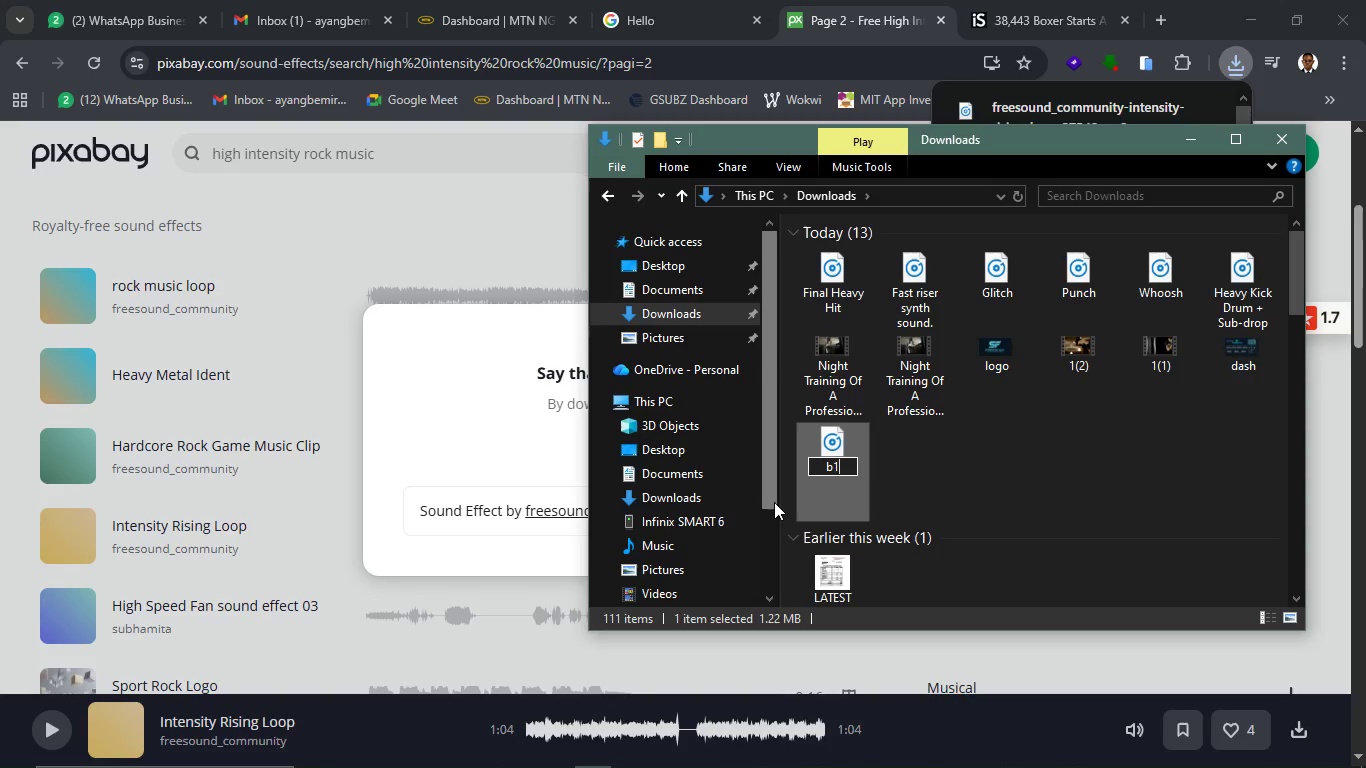 
key(Enter)
 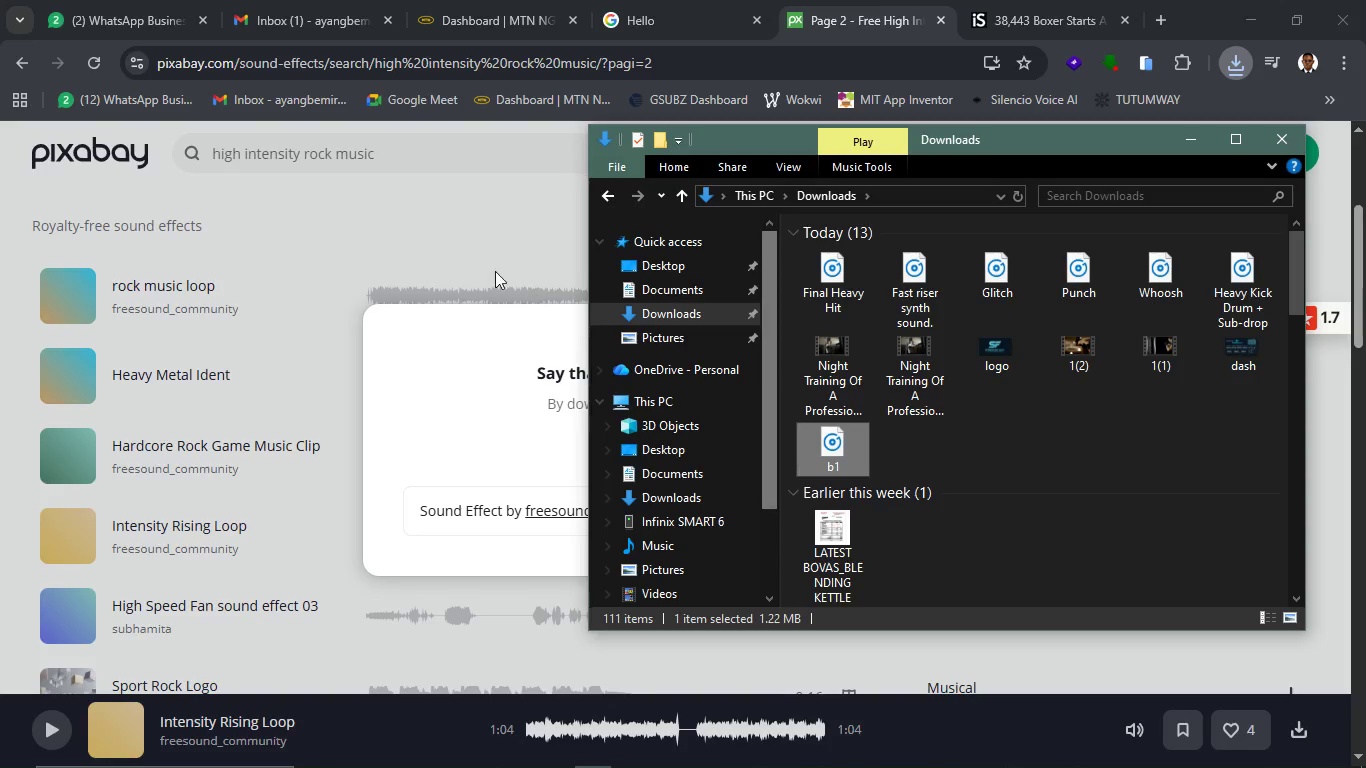 
left_click([400, 262])
 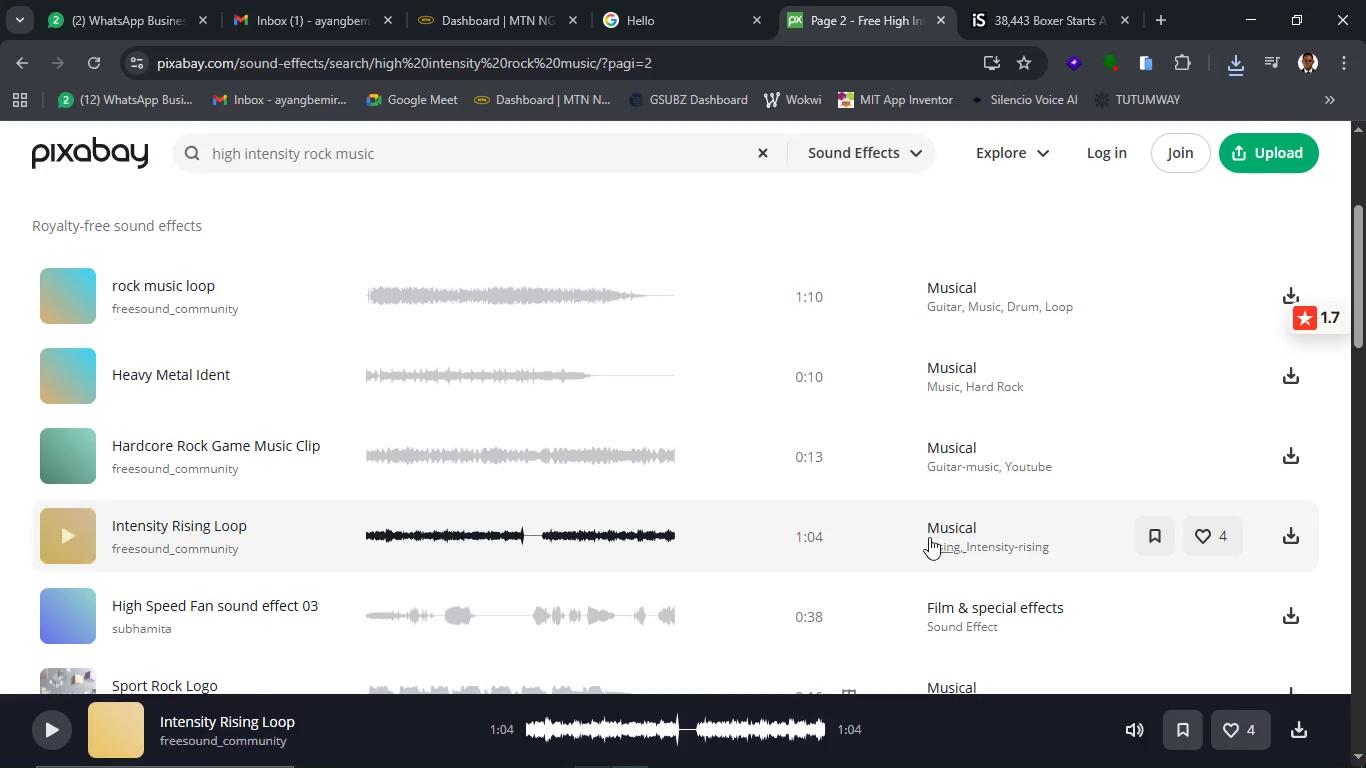 
scroll: coordinate [852, 543], scroll_direction: down, amount: 4.0
 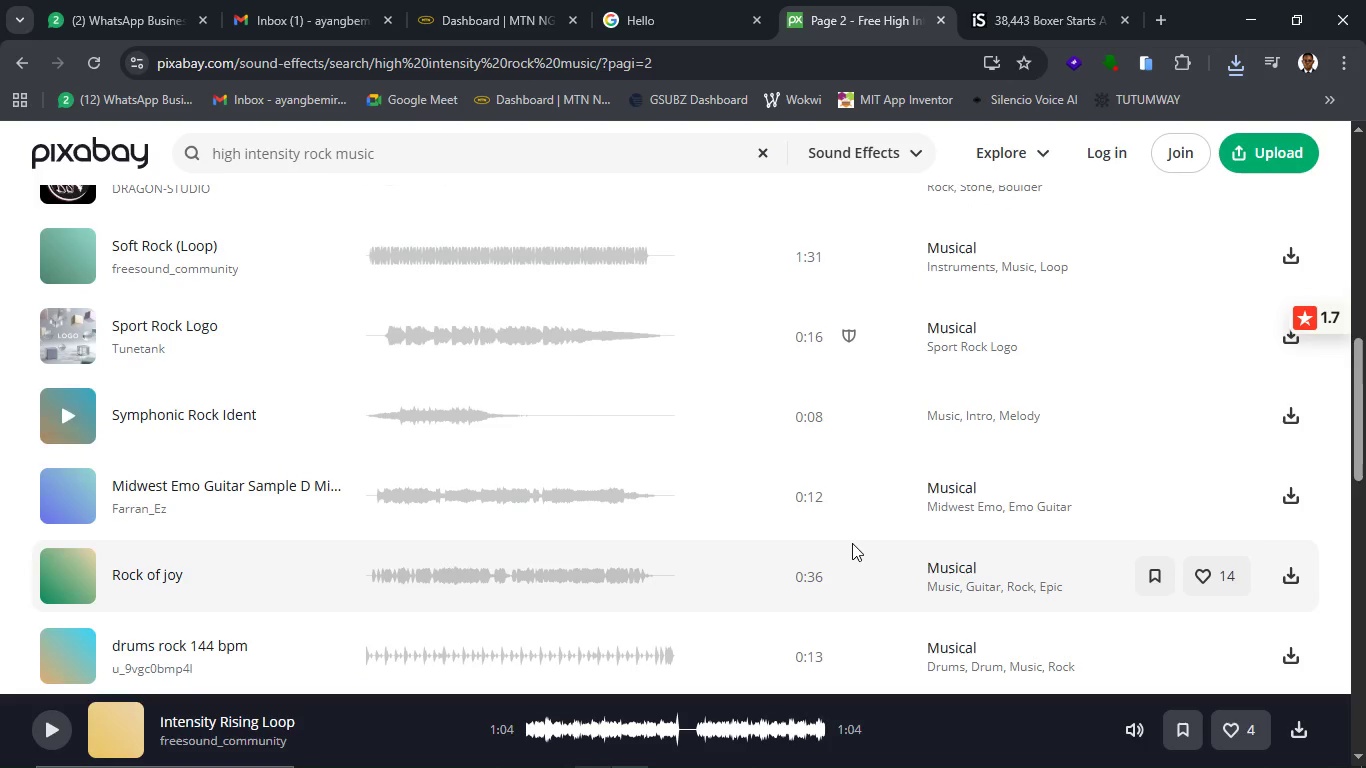 
scroll: coordinate [852, 543], scroll_direction: up, amount: 4.0
 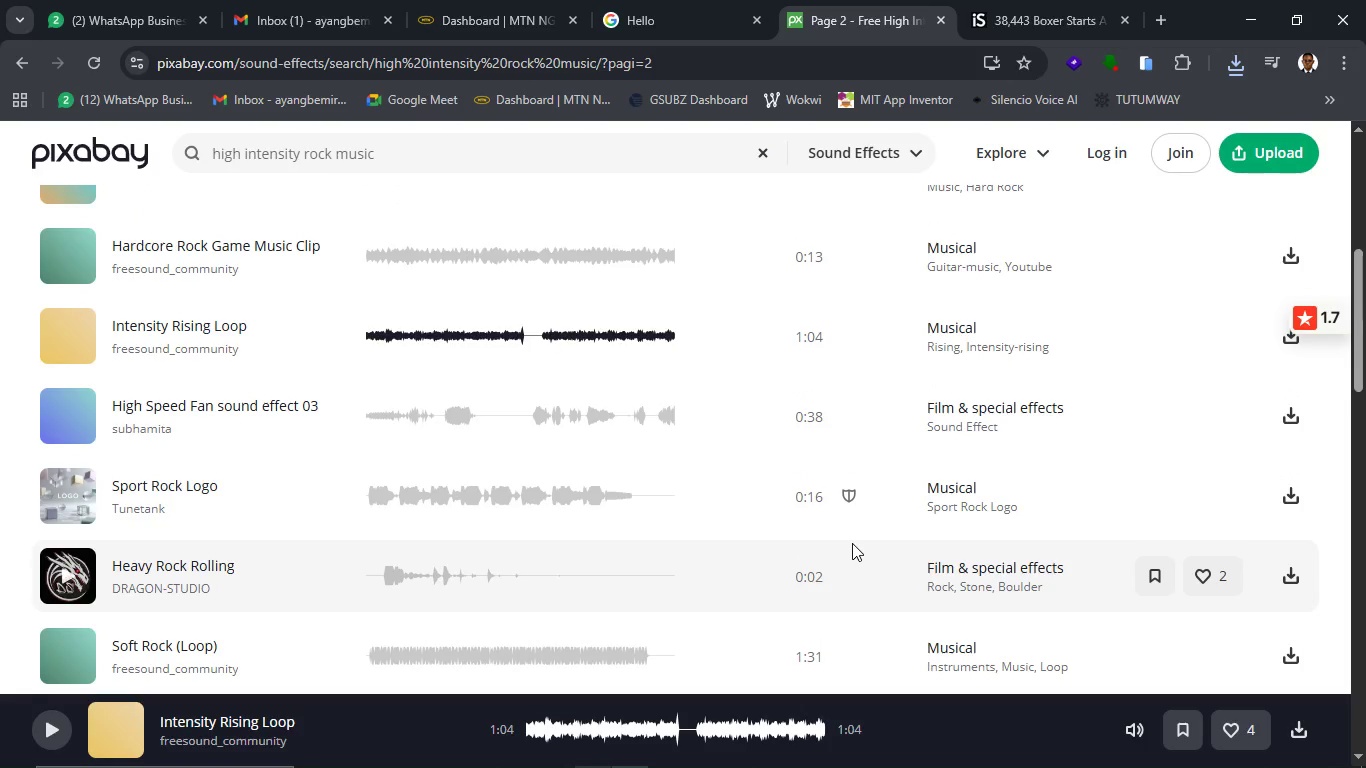 
scroll: coordinate [852, 546], scroll_direction: down, amount: 5.0